 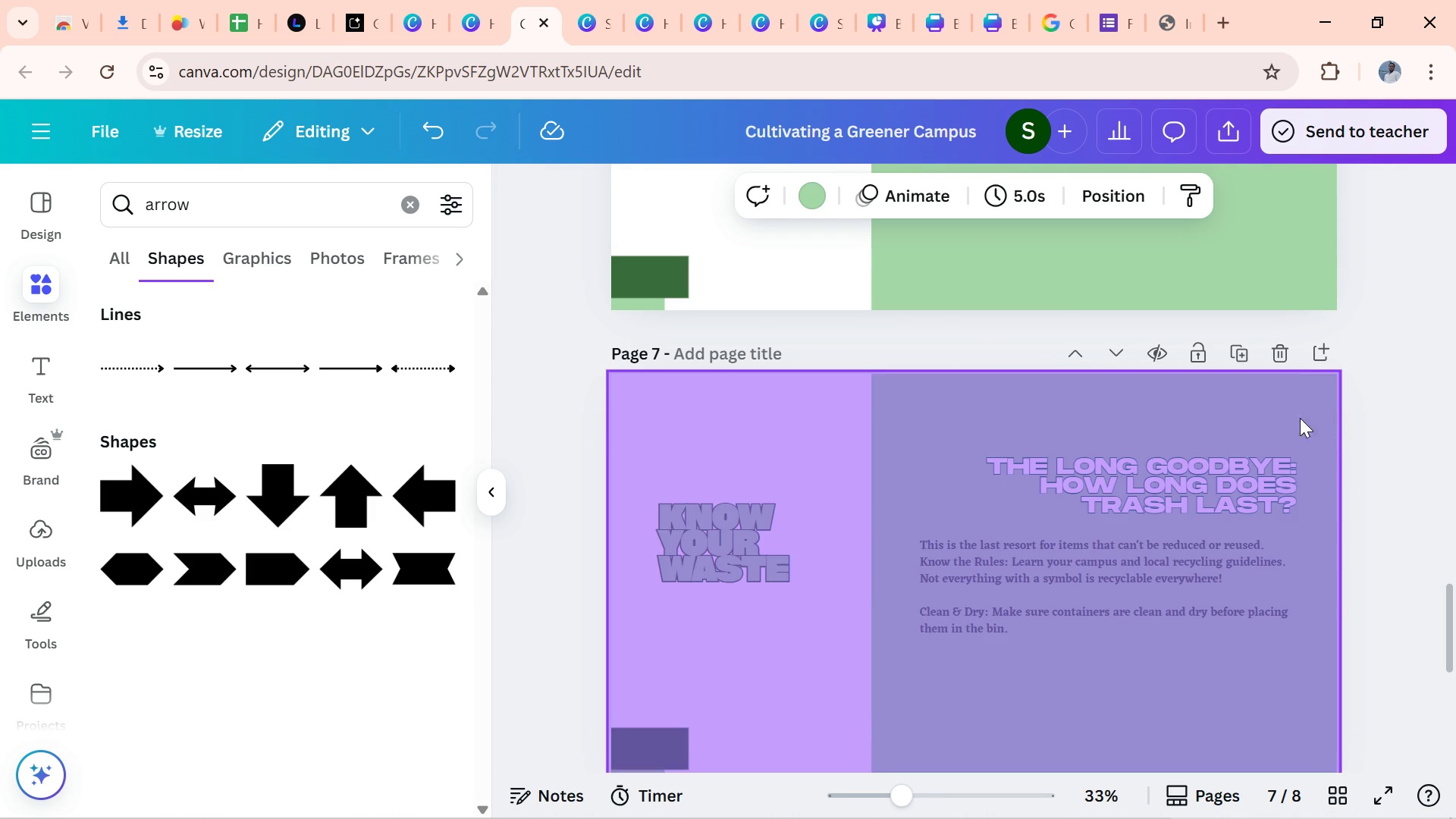 
left_click([1362, 496])
 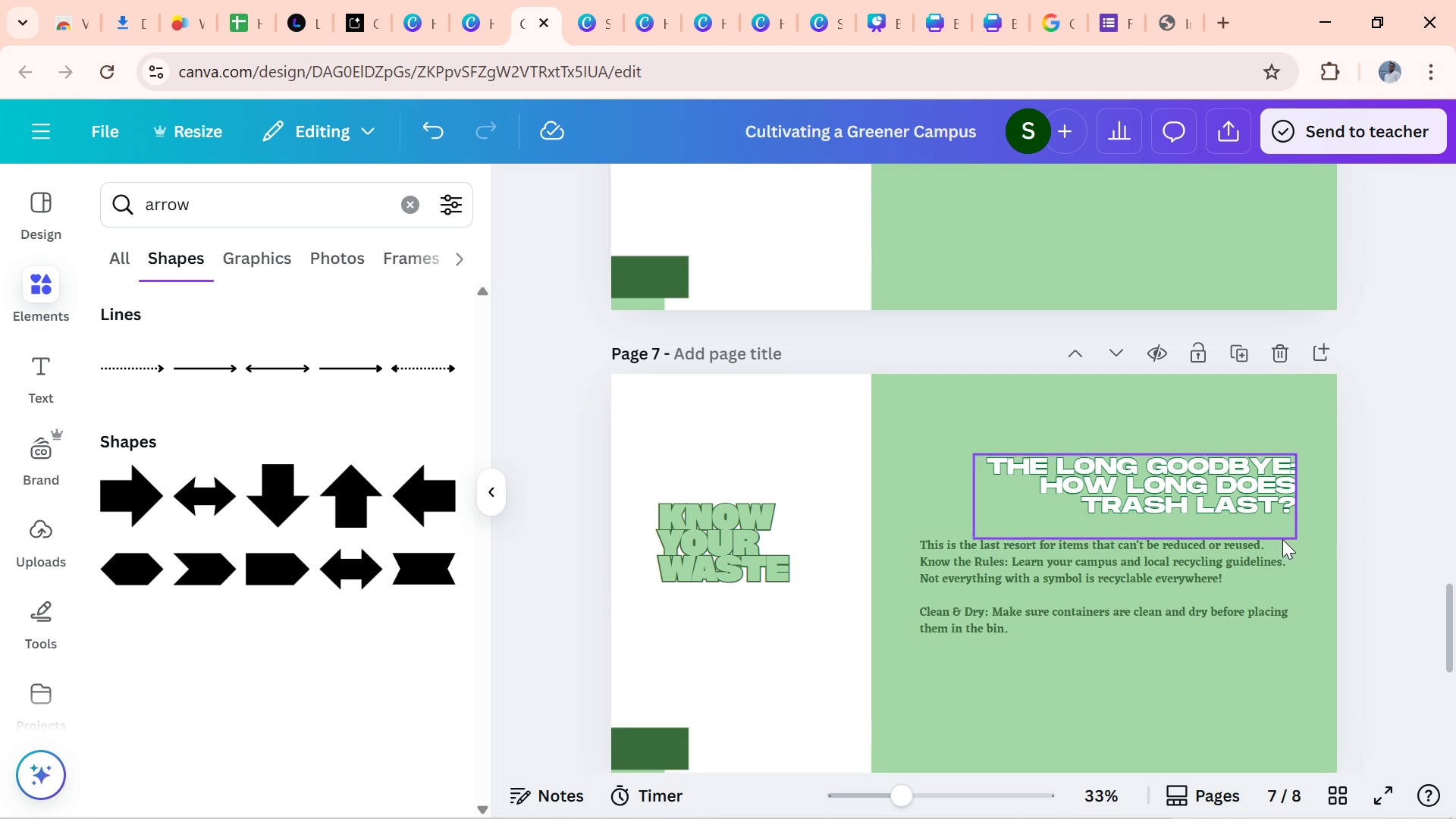 
mouse_move([1267, 587])
 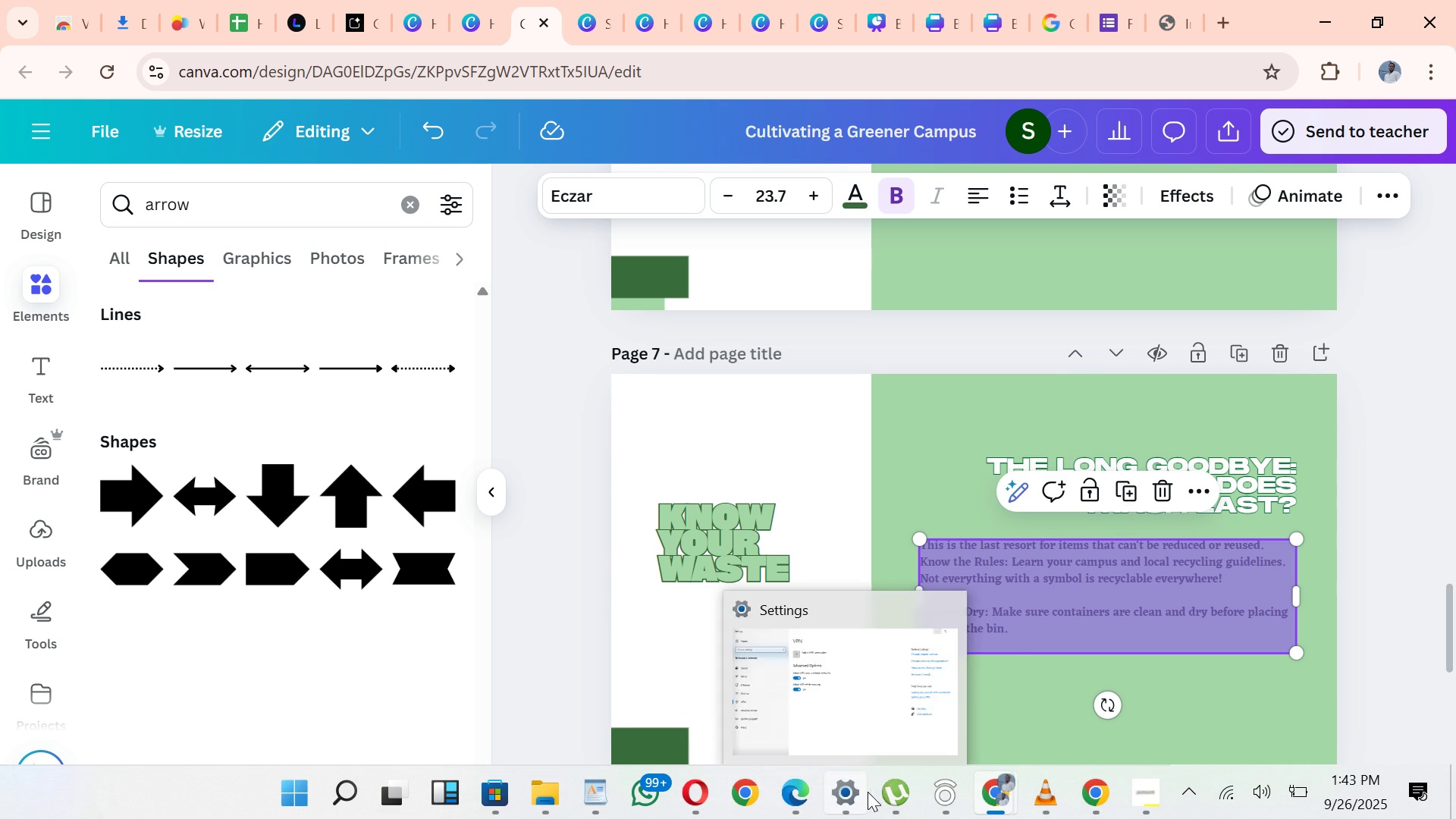 
wait(12.74)
 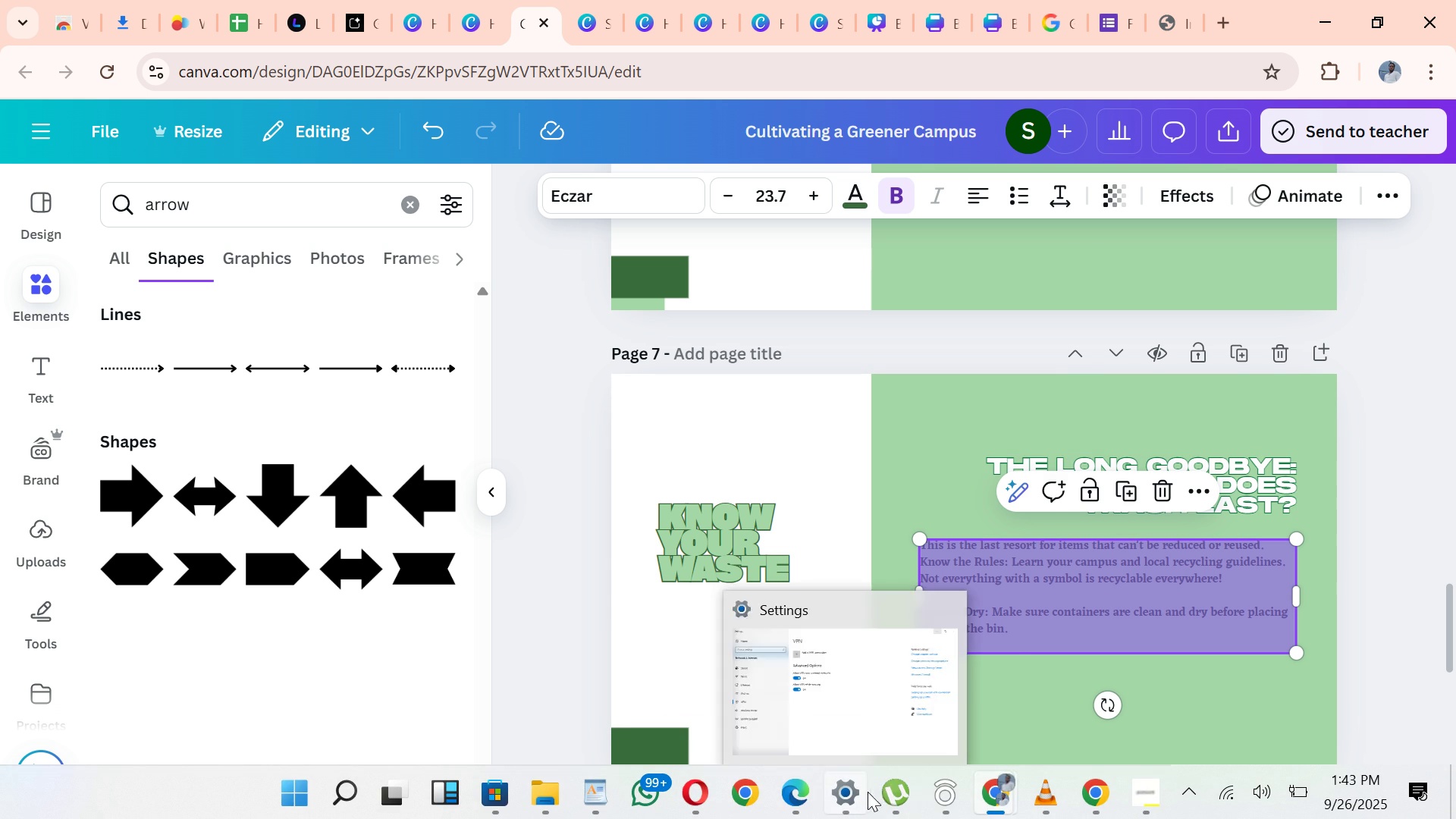 
left_click([590, 800])